 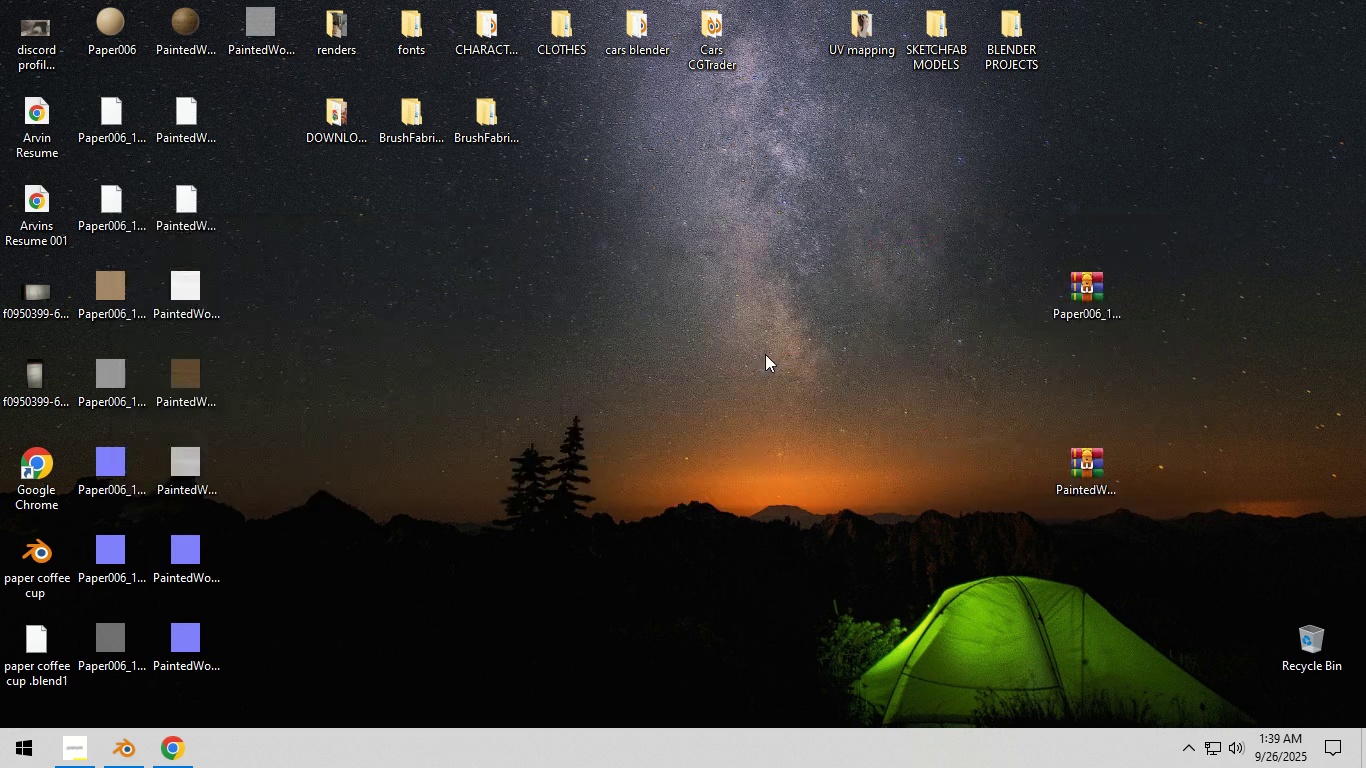 
scroll: coordinate [765, 361], scroll_direction: down, amount: 2.0
 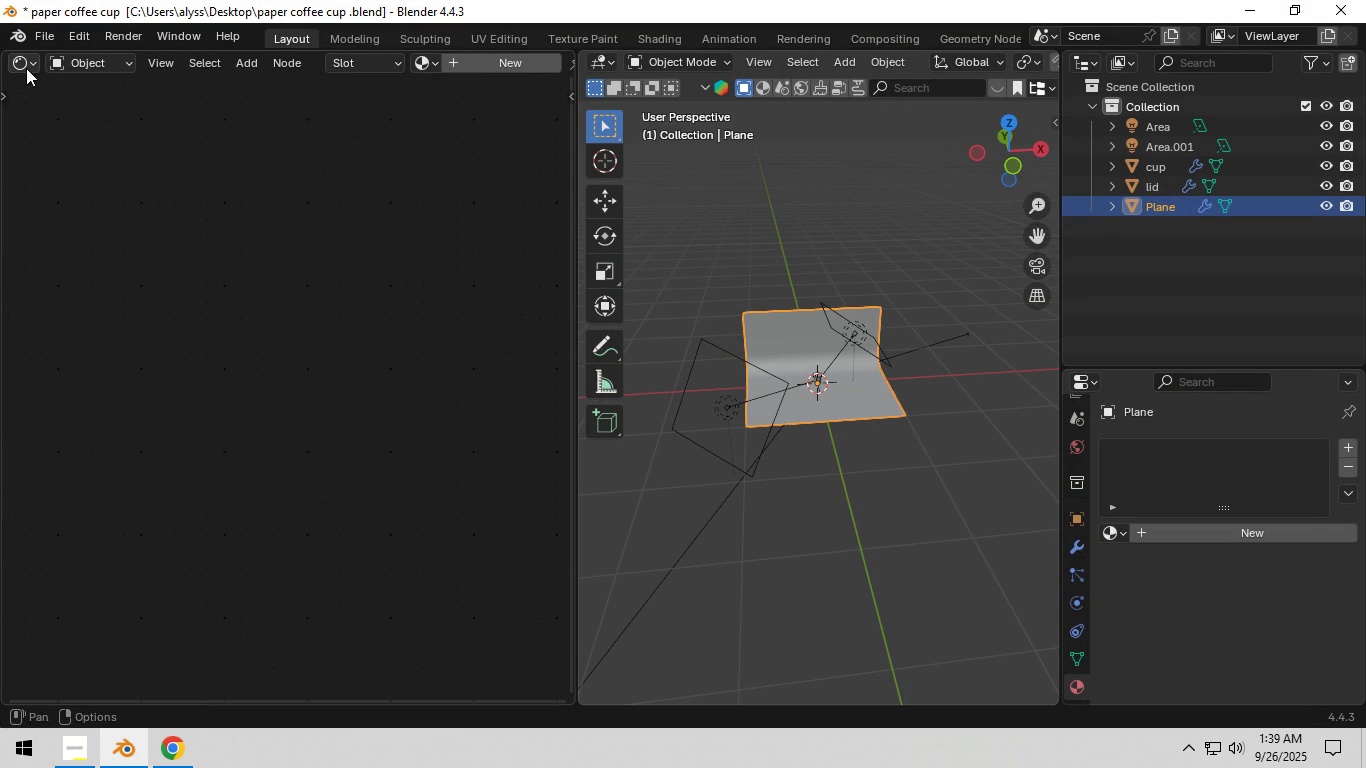 
left_click([26, 68])
 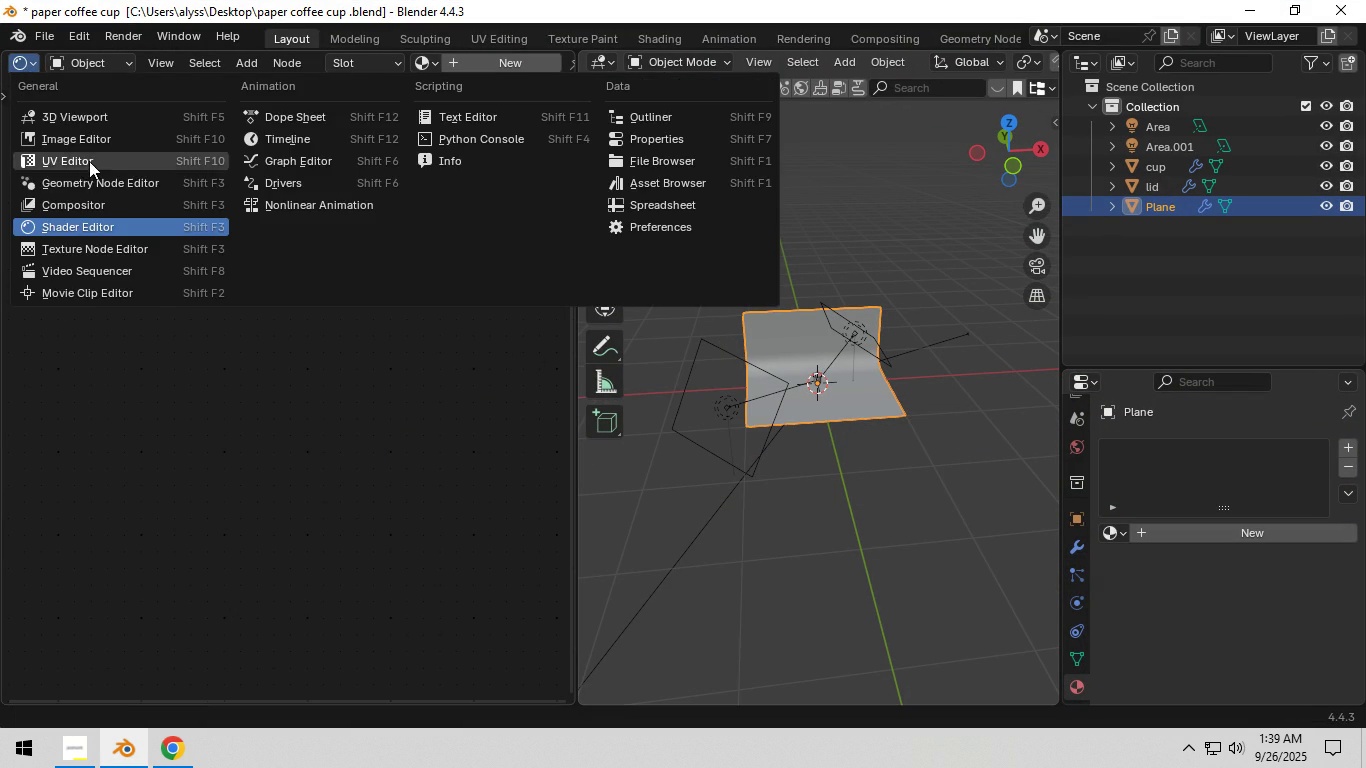 
left_click([89, 161])
 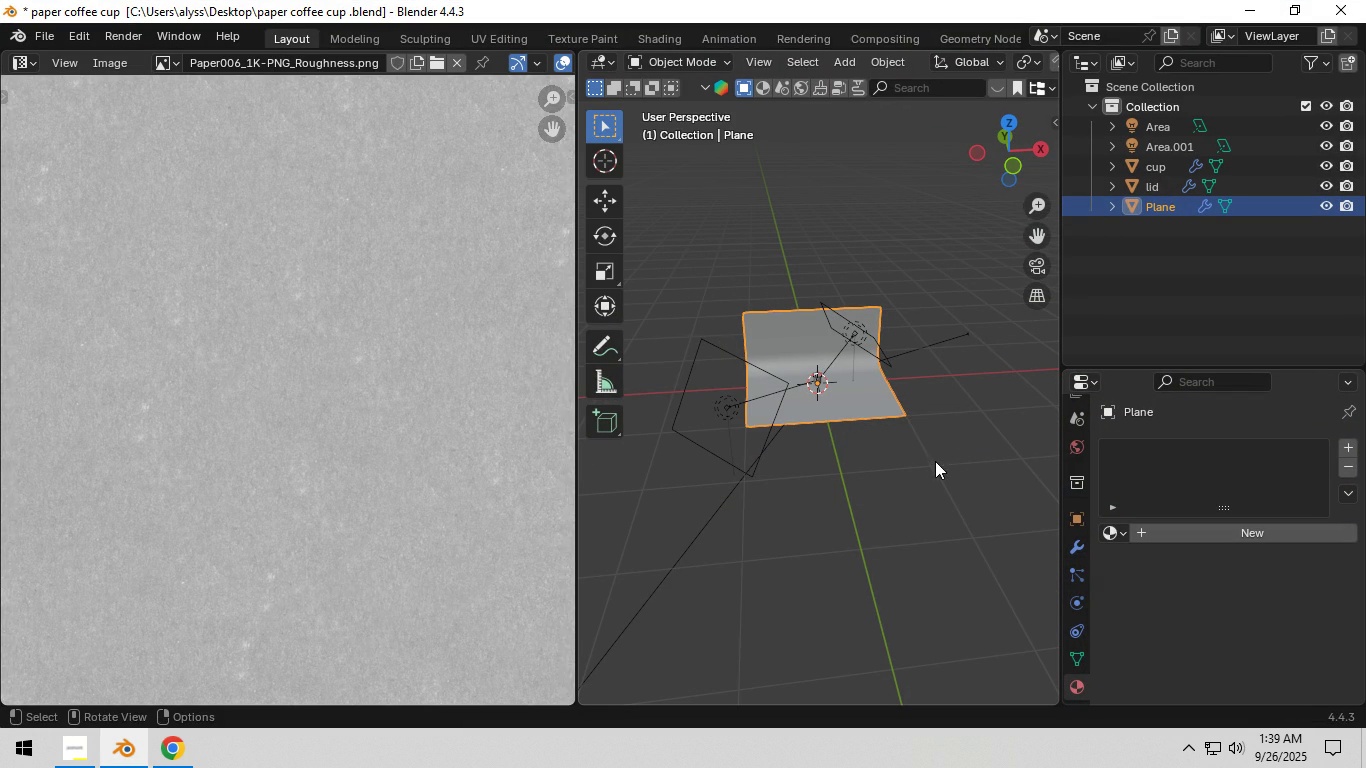 
key(A)
 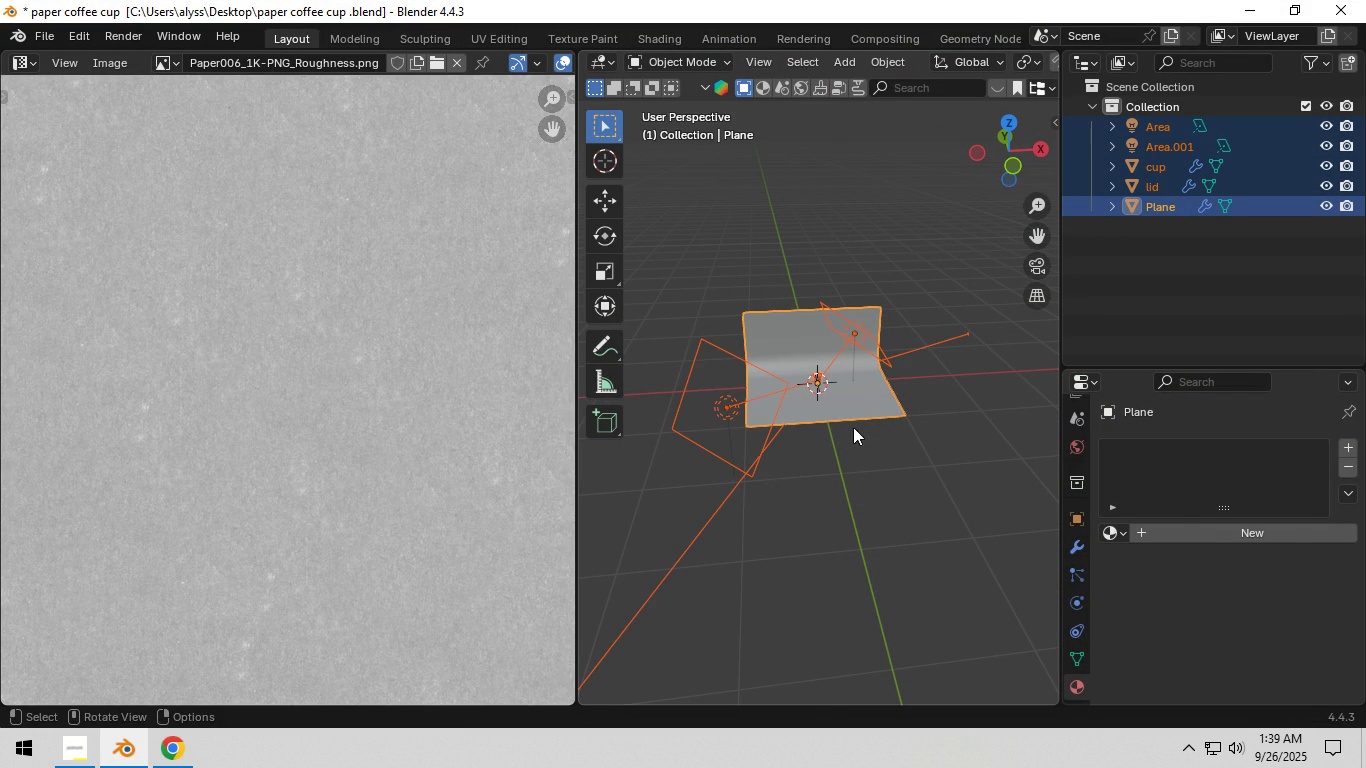 
left_click([855, 410])
 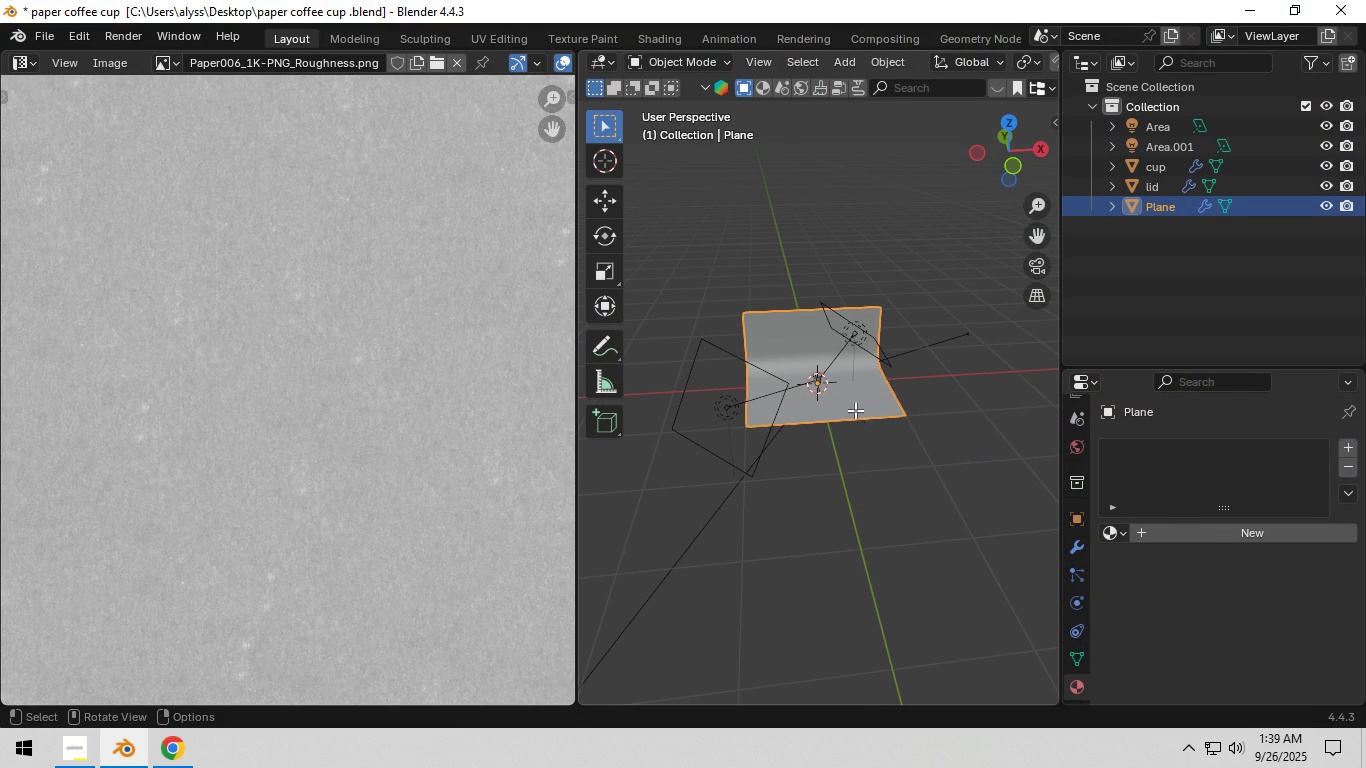 
key(Tab)
type(au)
 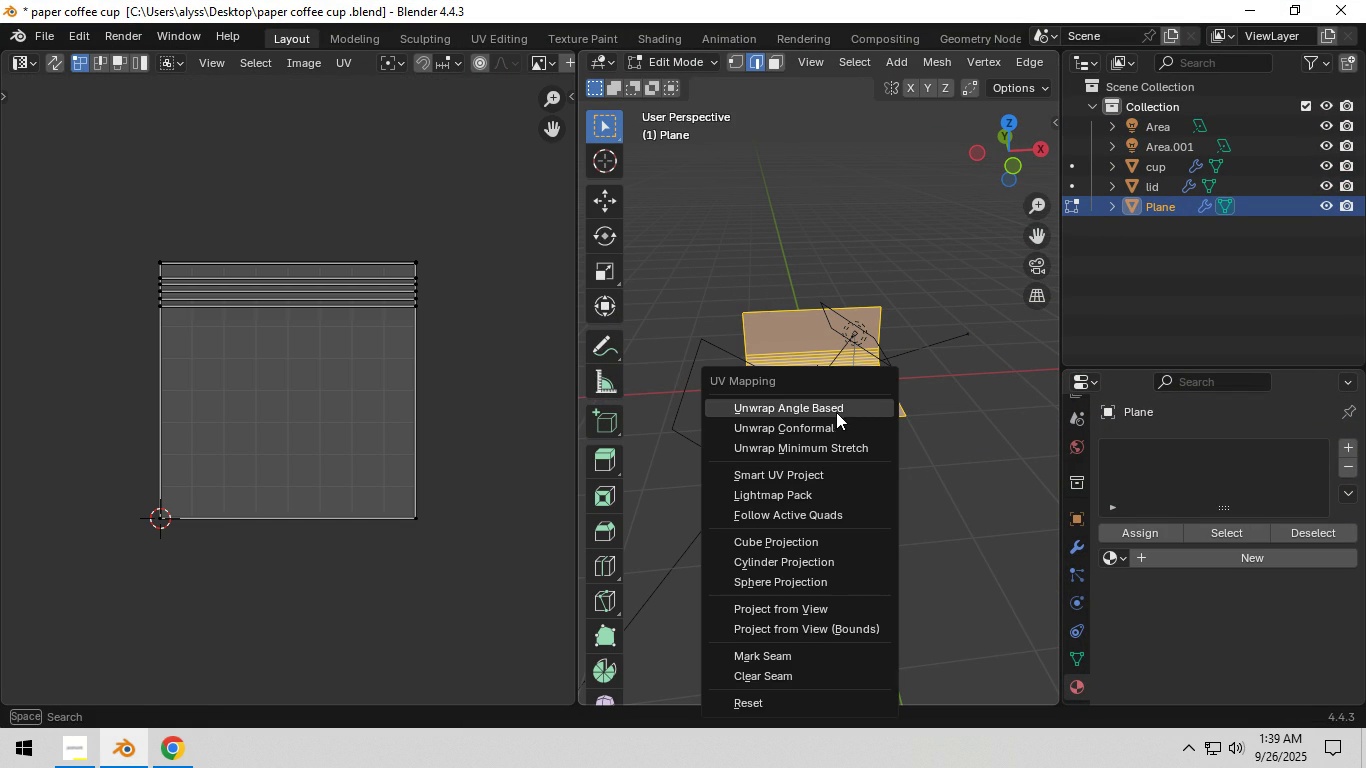 
left_click([836, 412])
 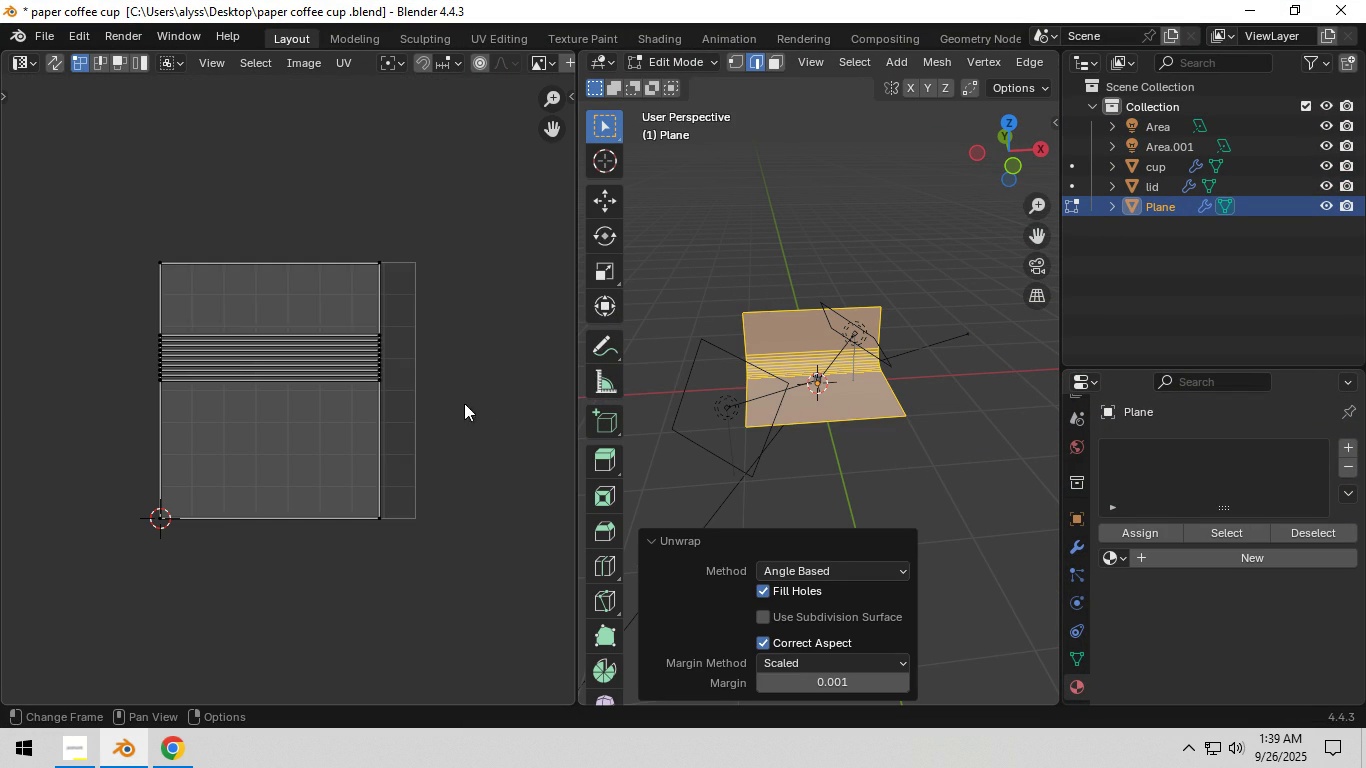 
scroll: coordinate [436, 403], scroll_direction: down, amount: 2.0
 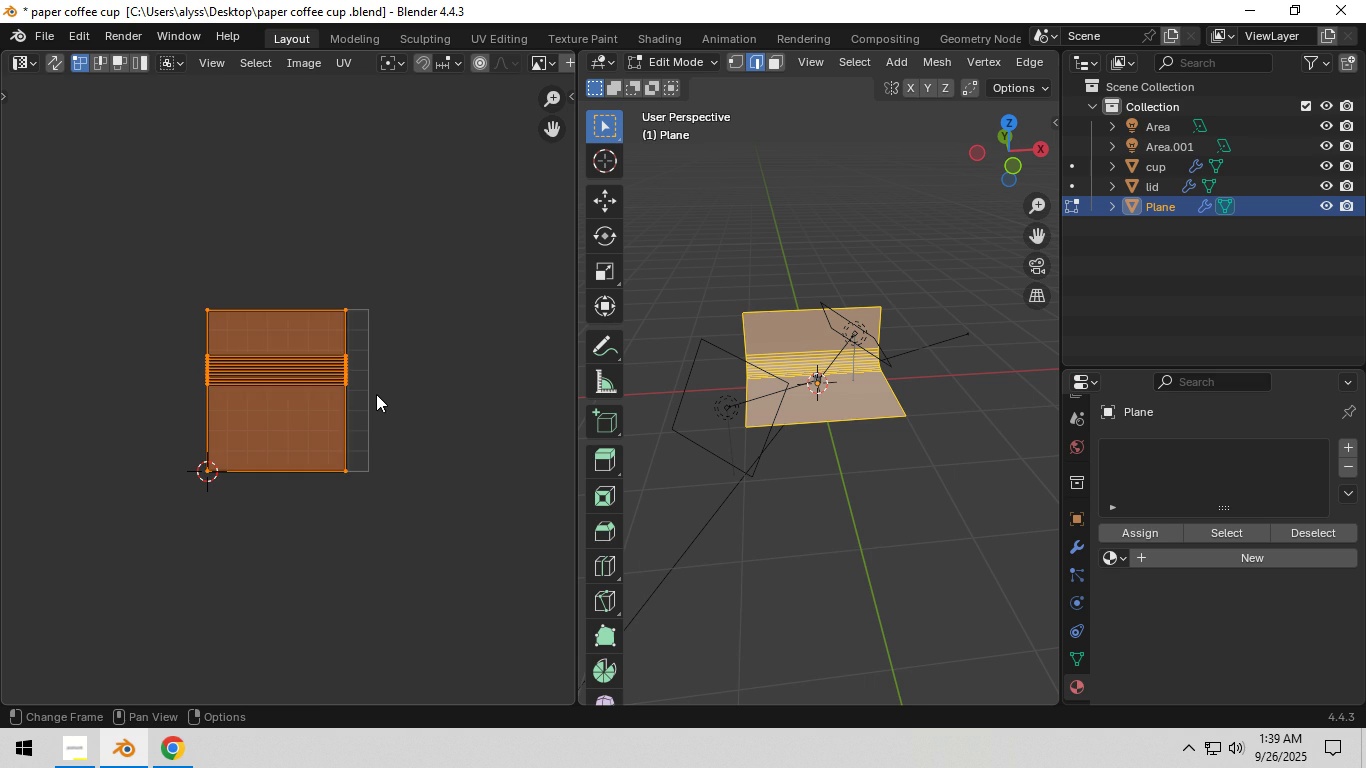 
type(as)
 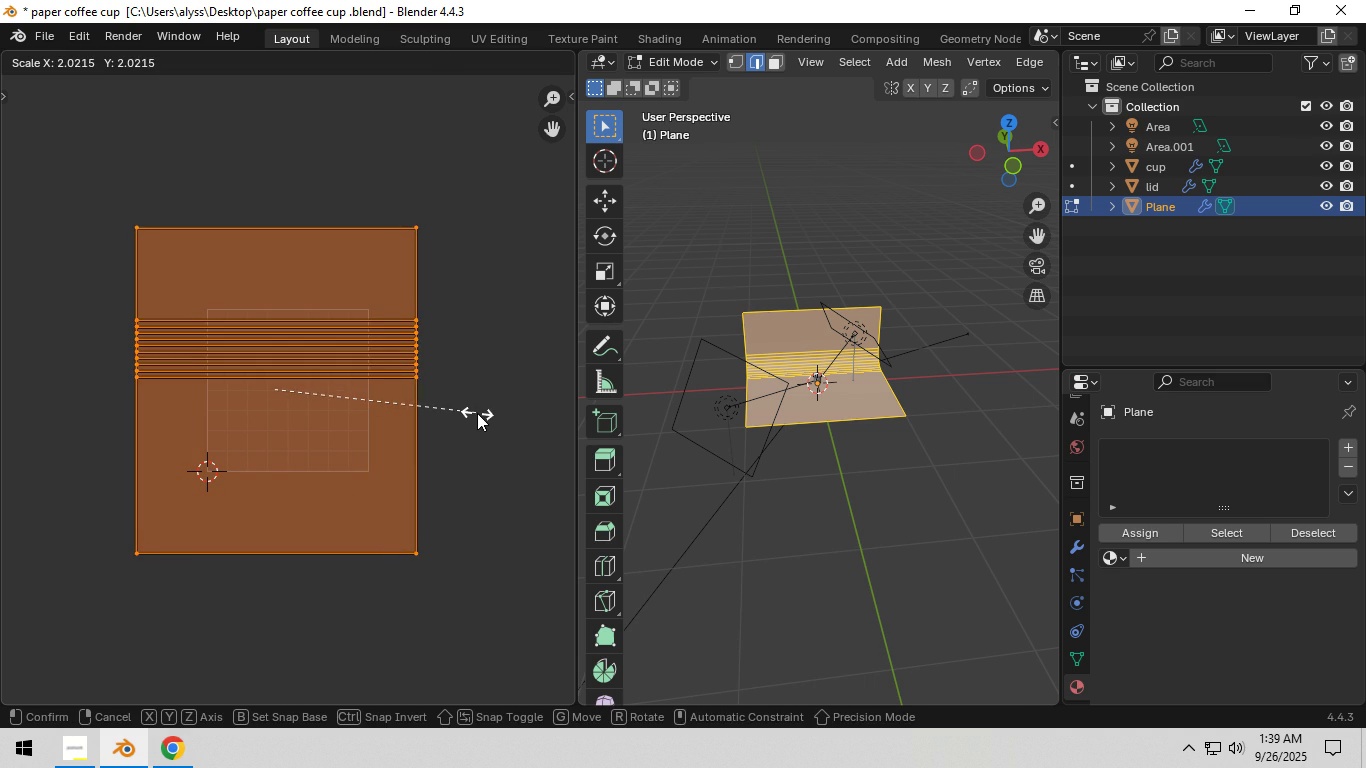 
left_click([477, 413])
 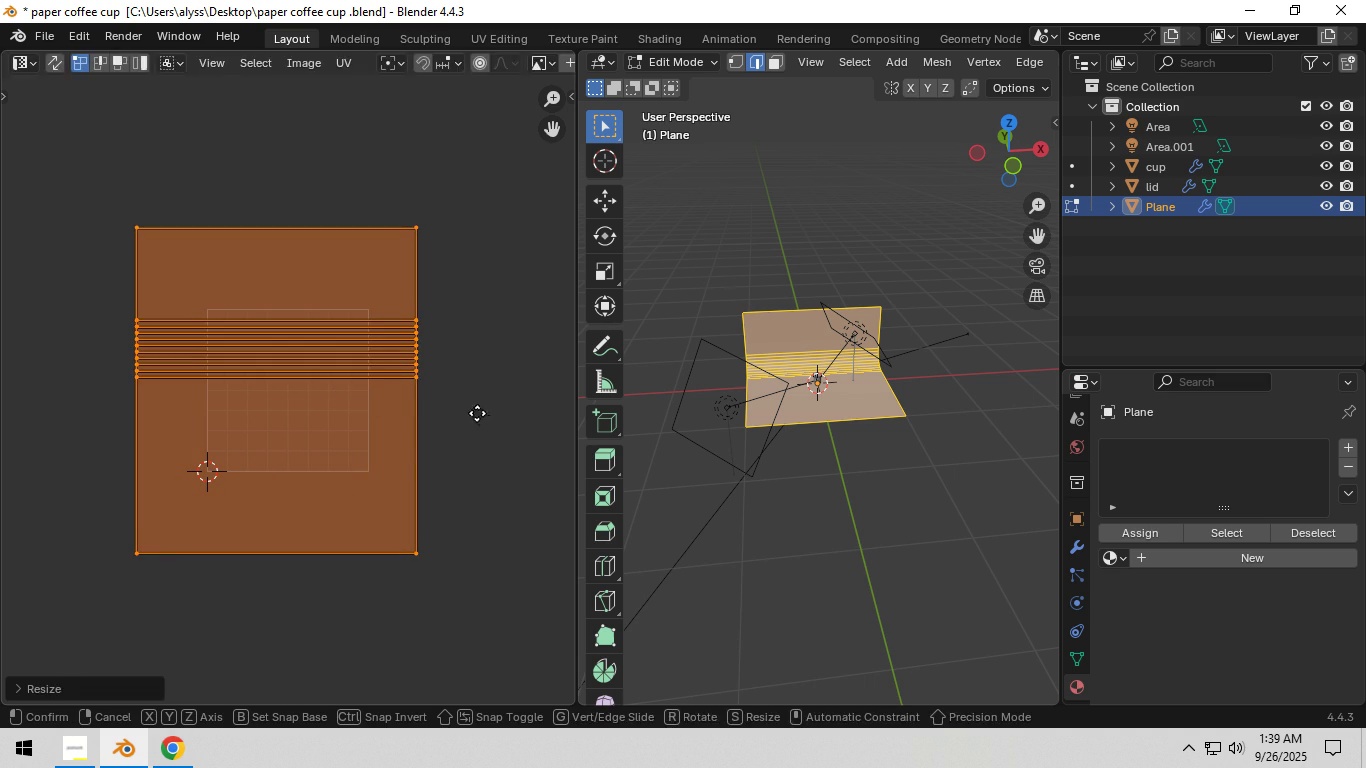 
key(G)
 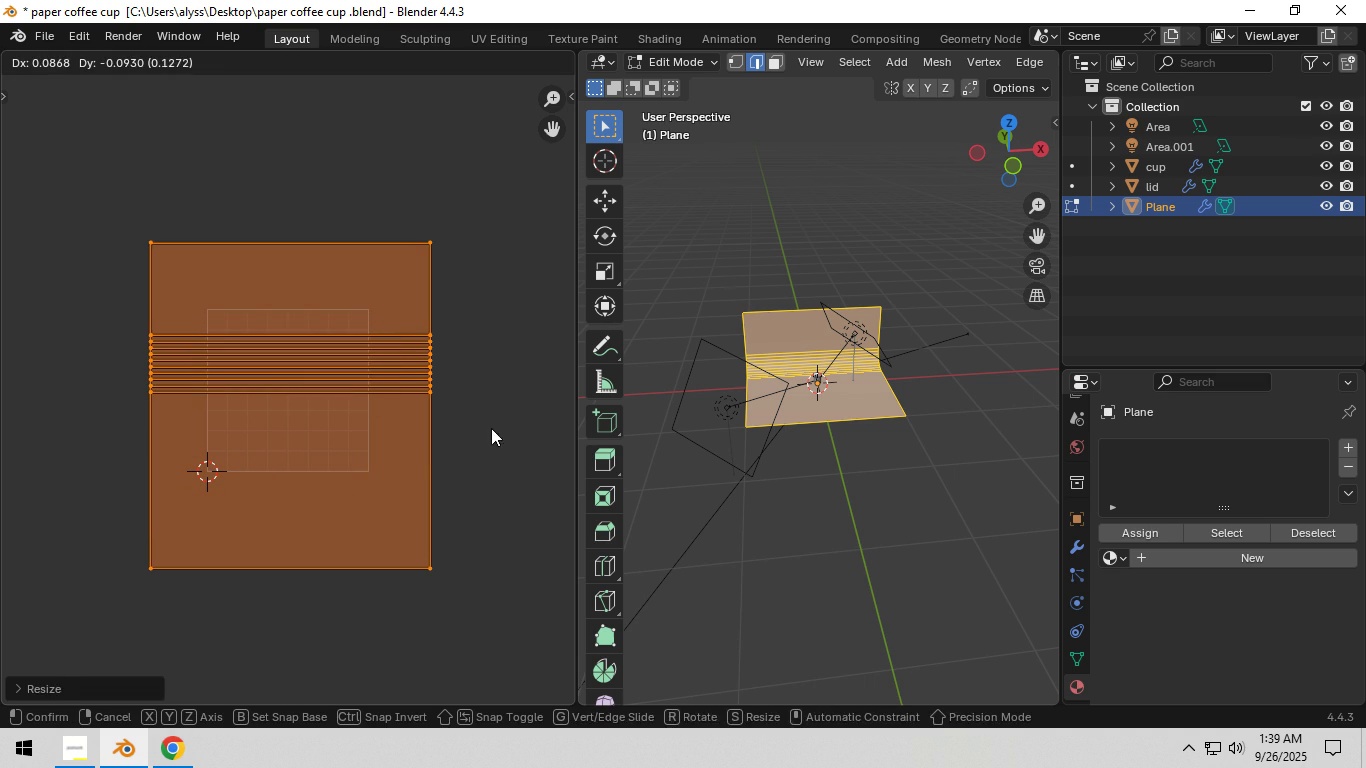 
left_click([491, 428])
 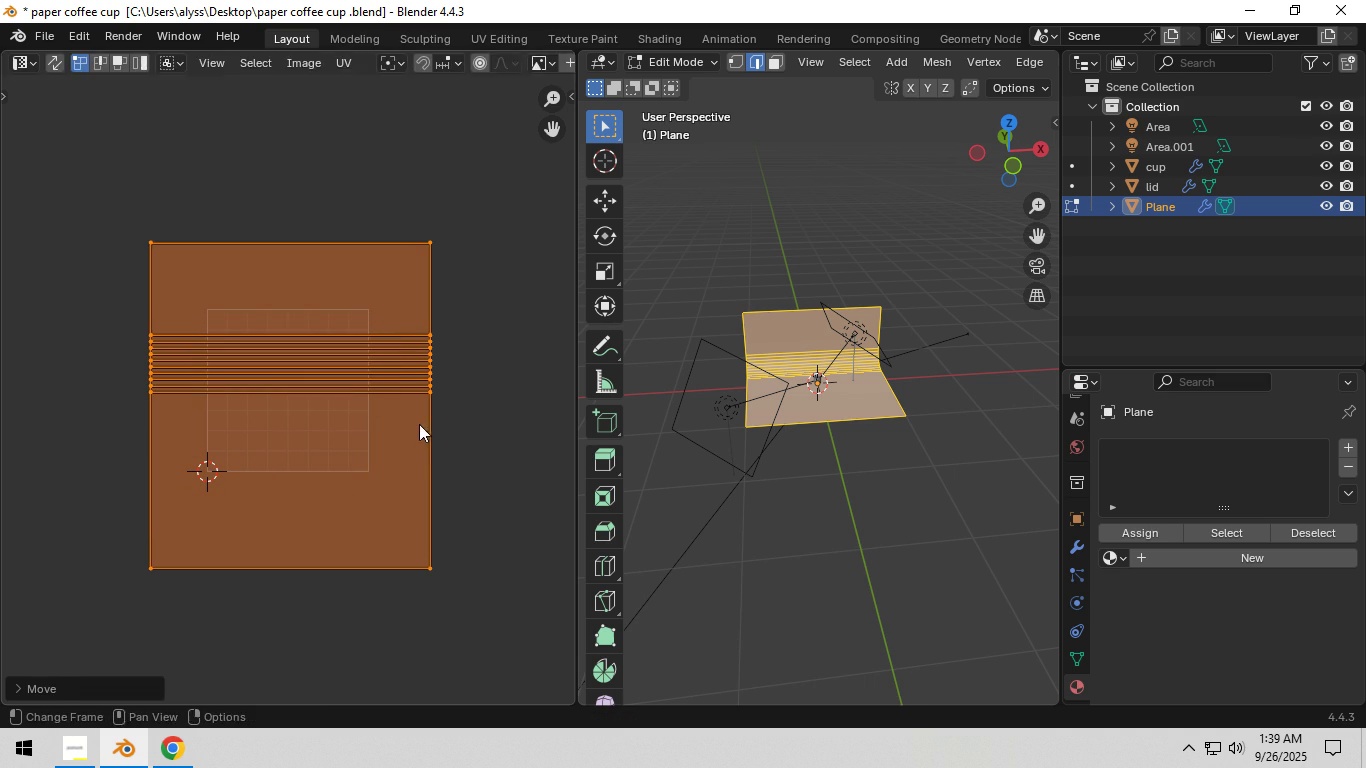 
key(S)
 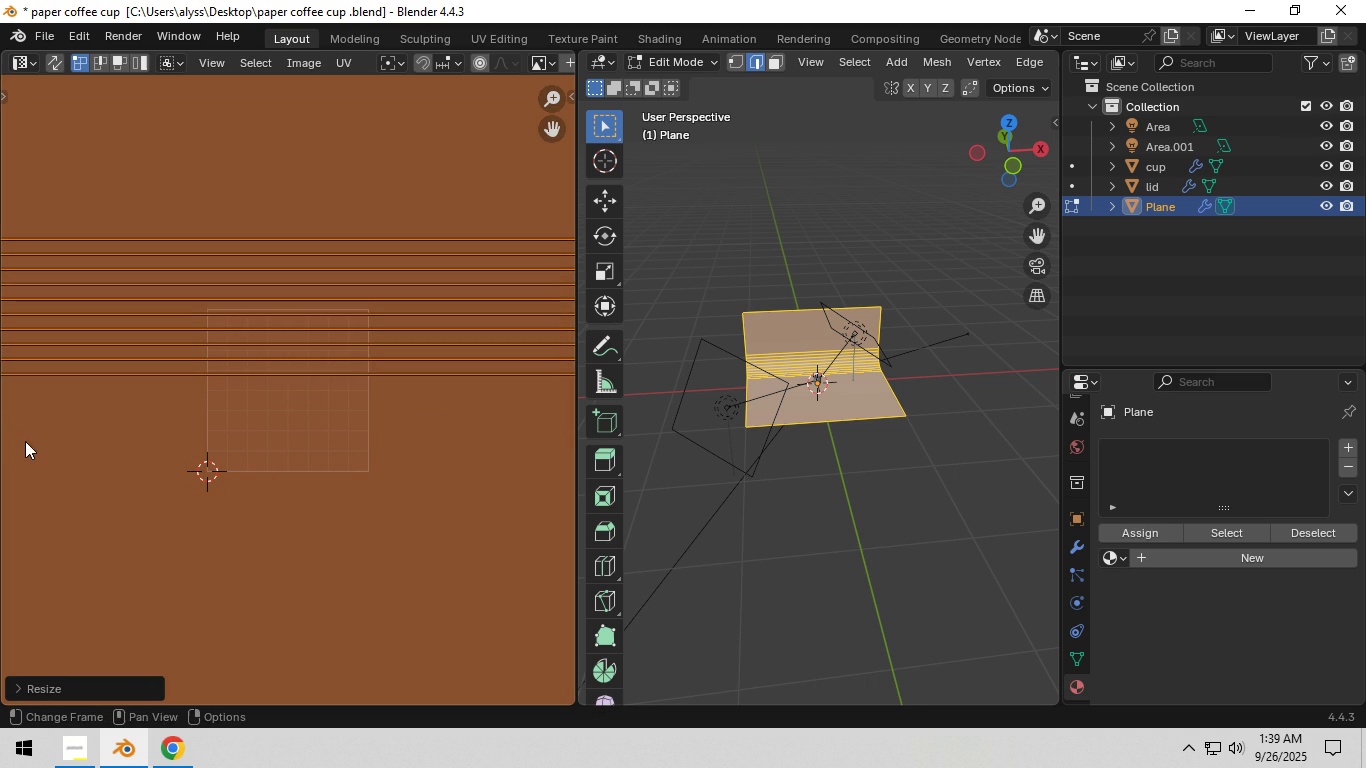 
left_click([25, 441])
 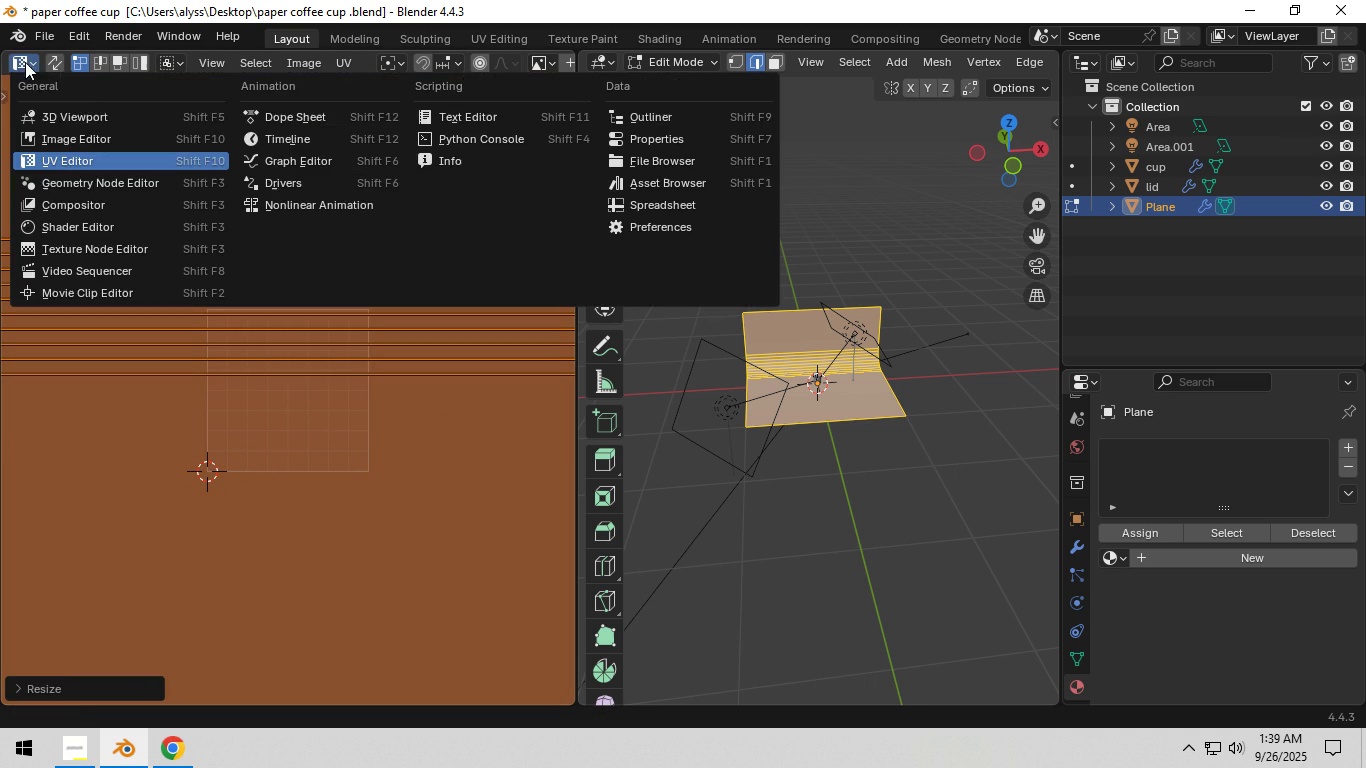 
left_click([25, 62])
 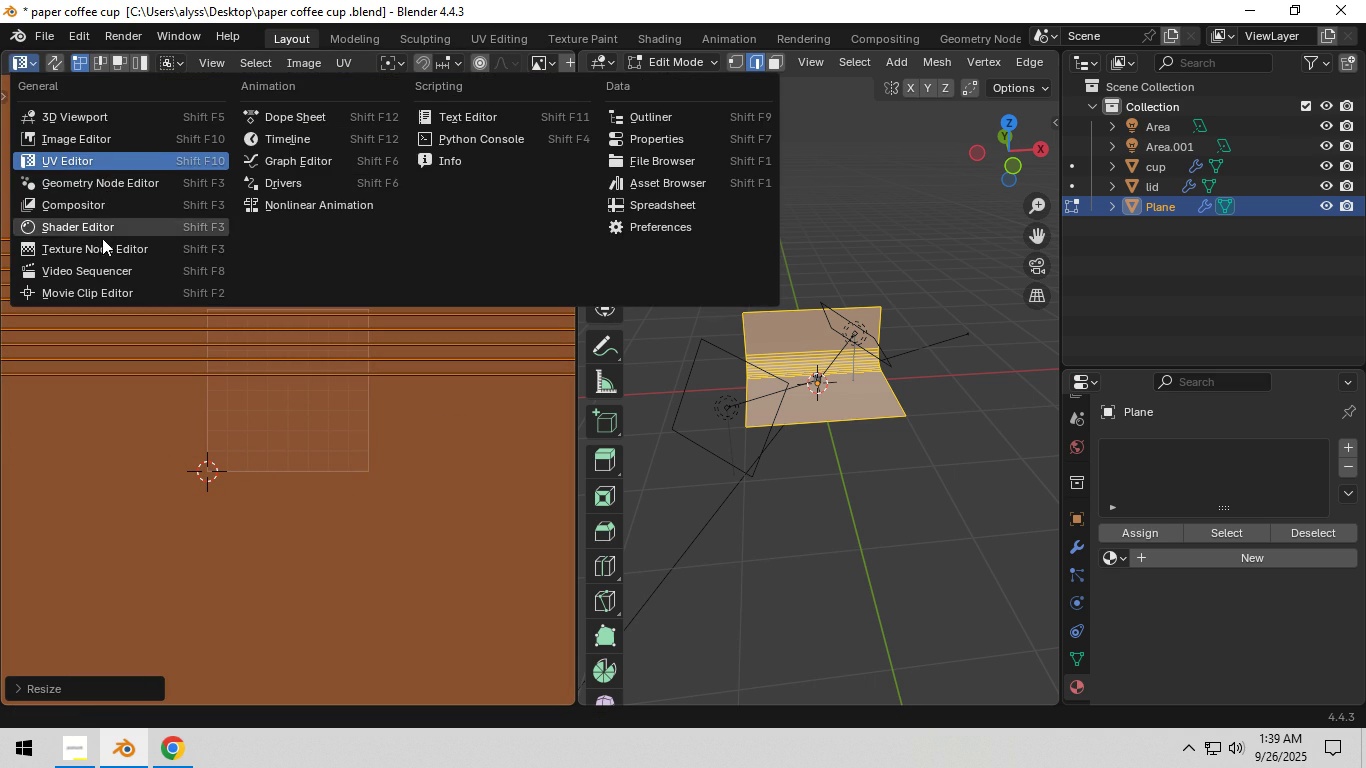 
left_click([103, 231])
 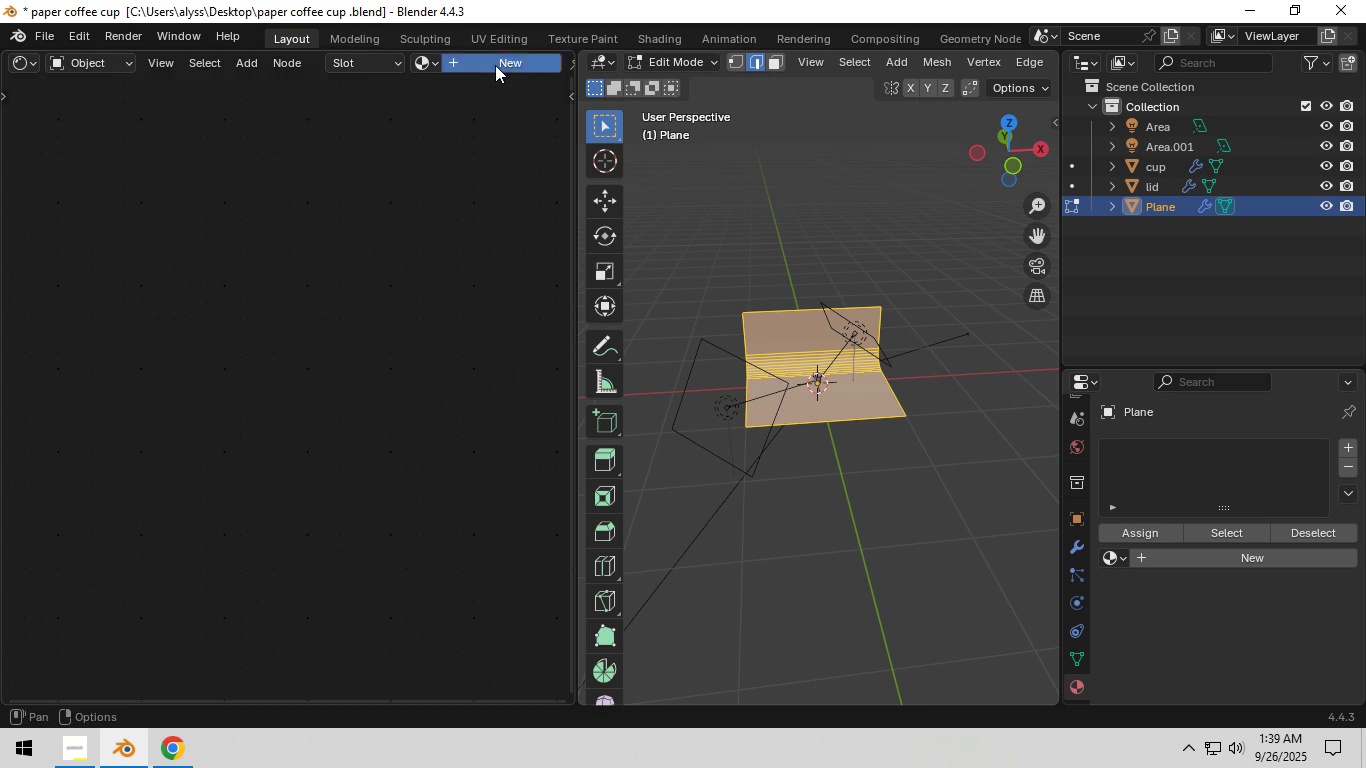 
left_click([495, 65])
 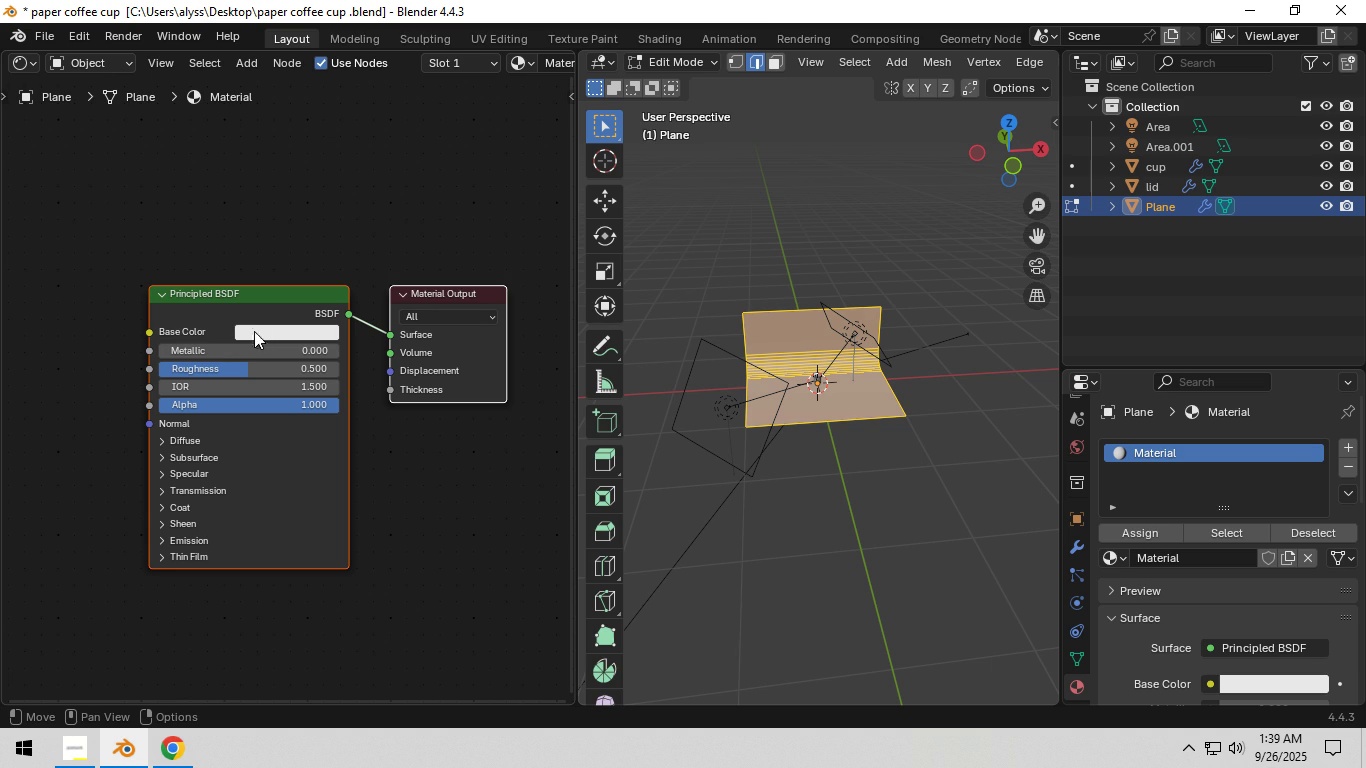 
left_click([203, 299])